 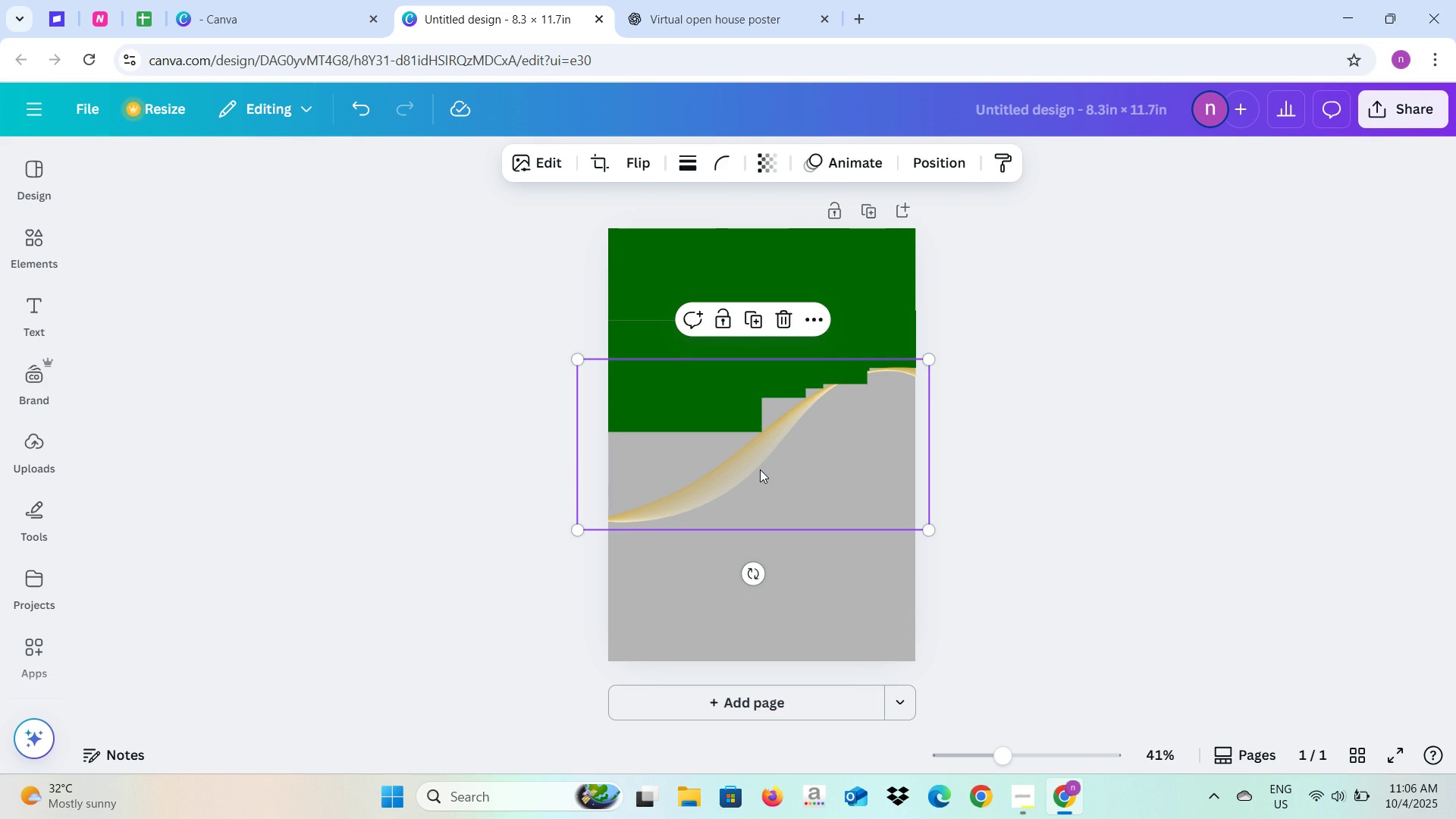 
right_click([763, 463])
 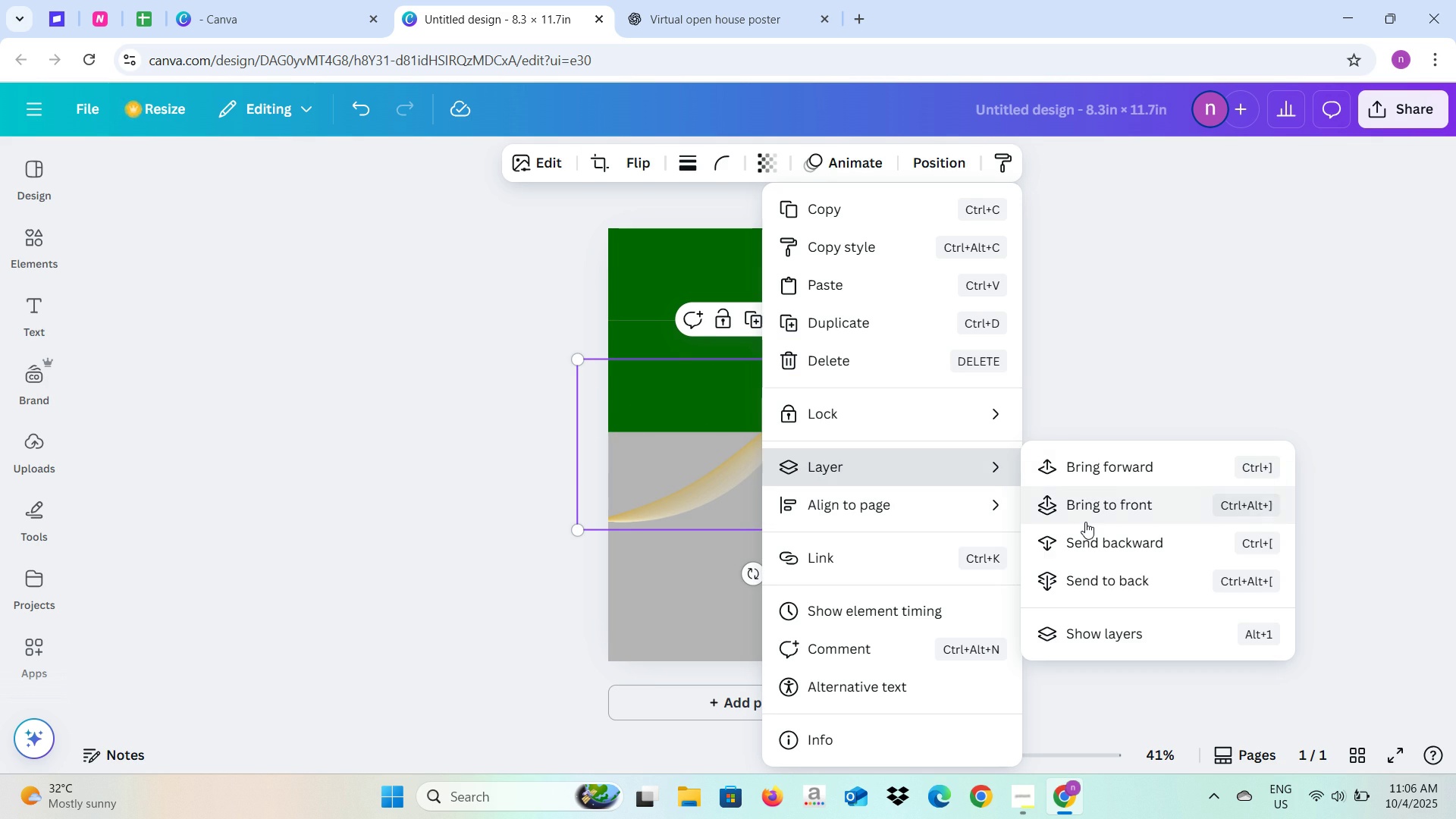 
left_click([1085, 522])
 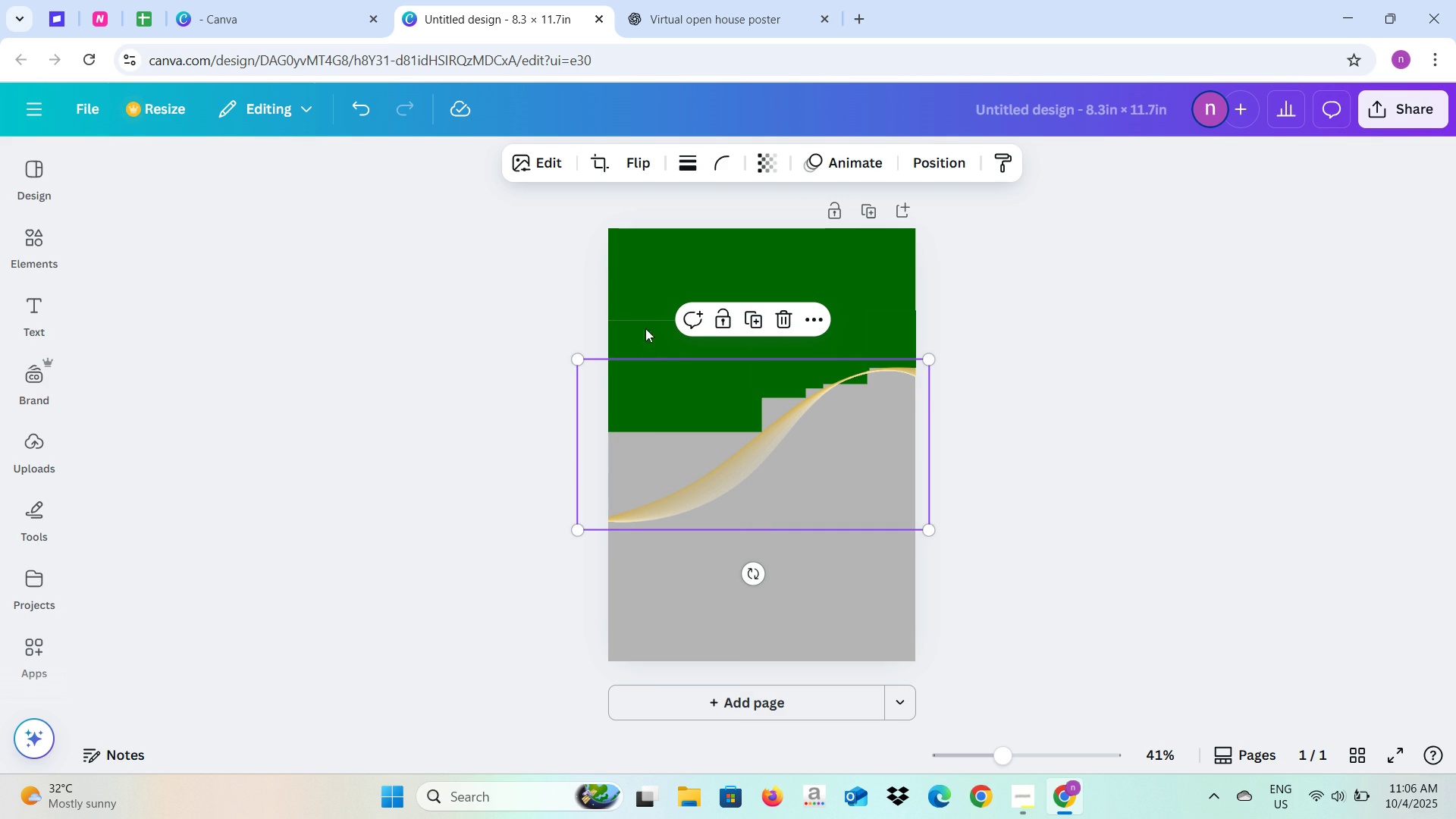 
left_click([645, 301])
 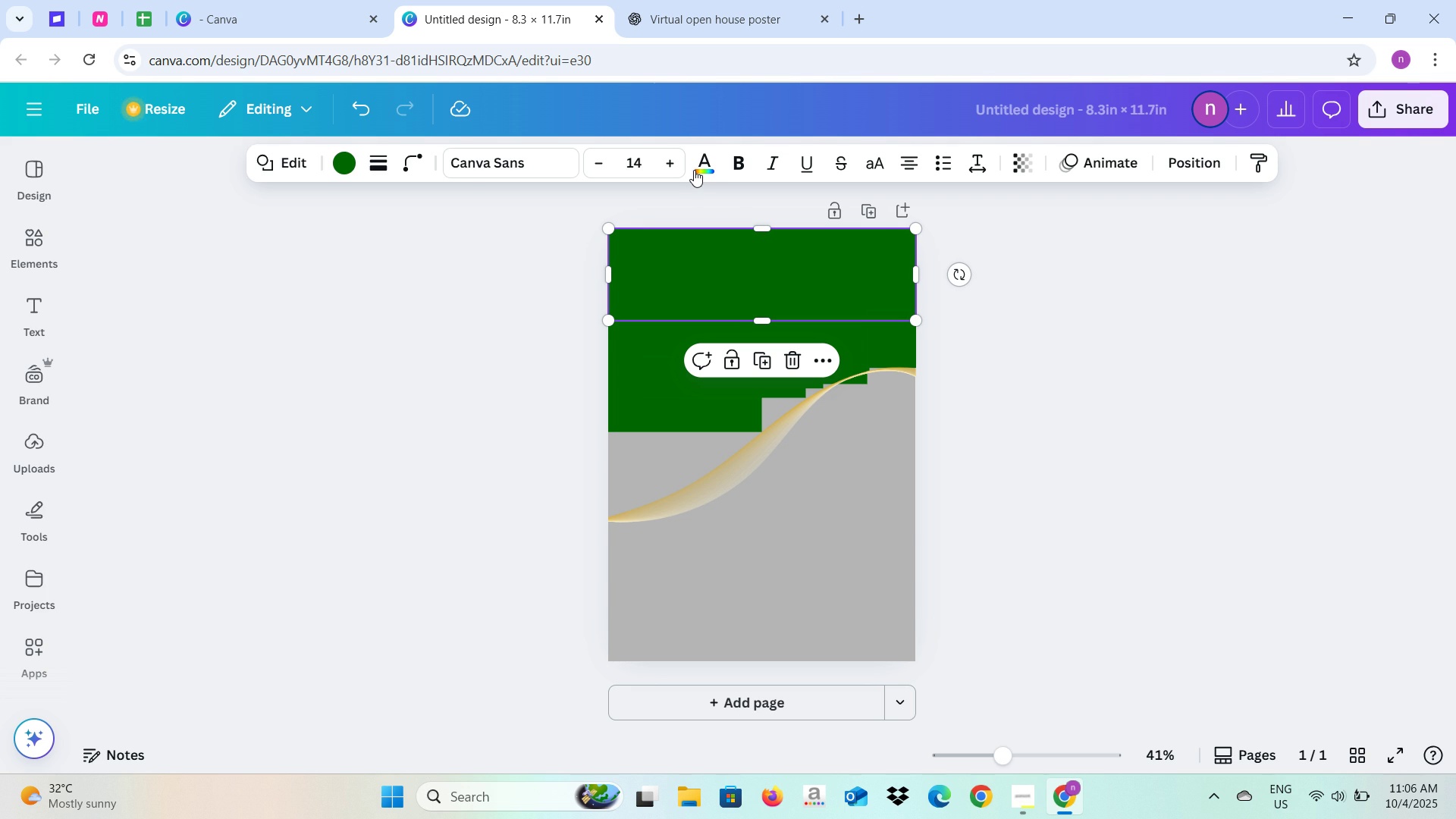 
left_click([694, 170])
 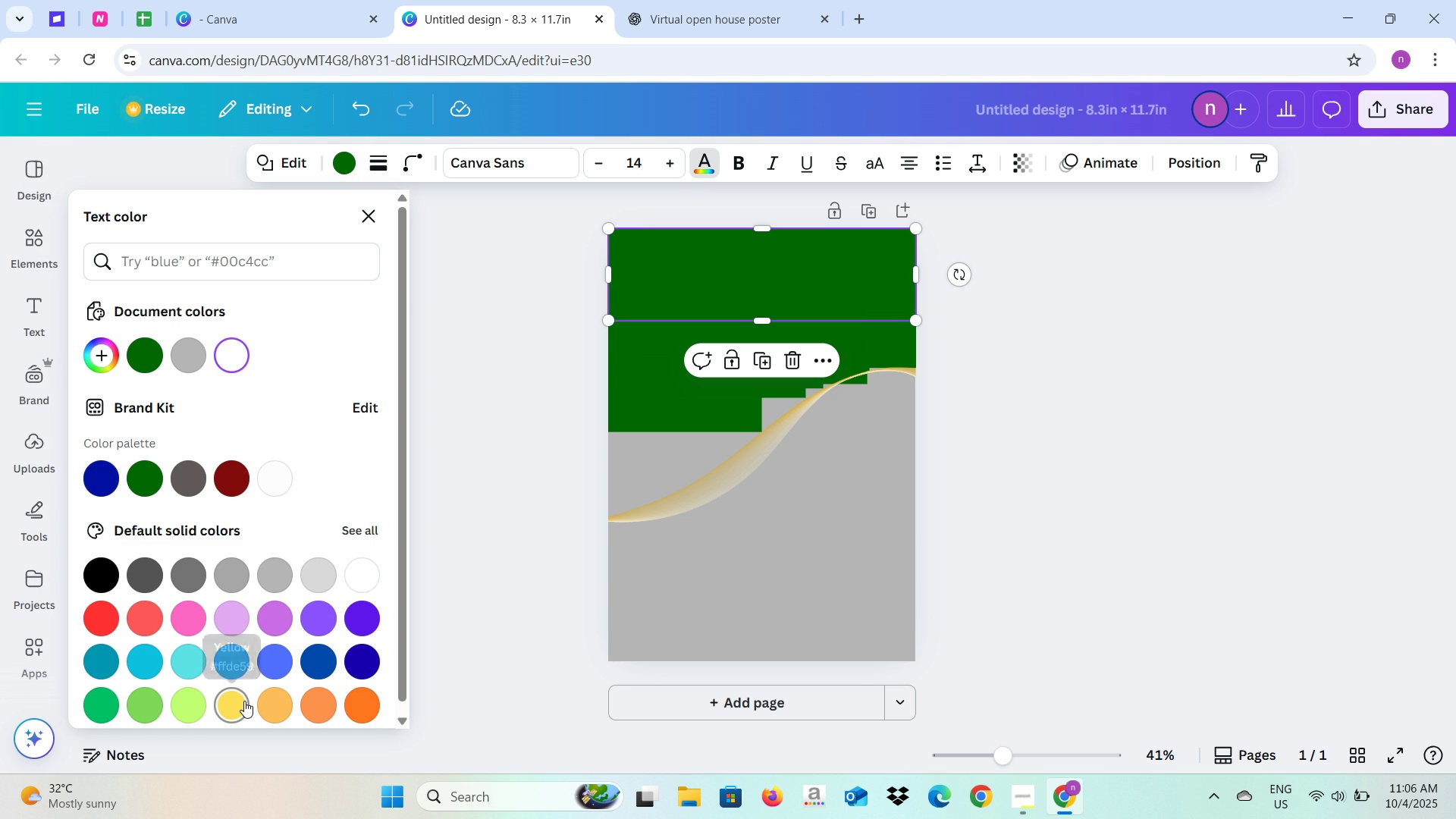 
left_click([244, 701])
 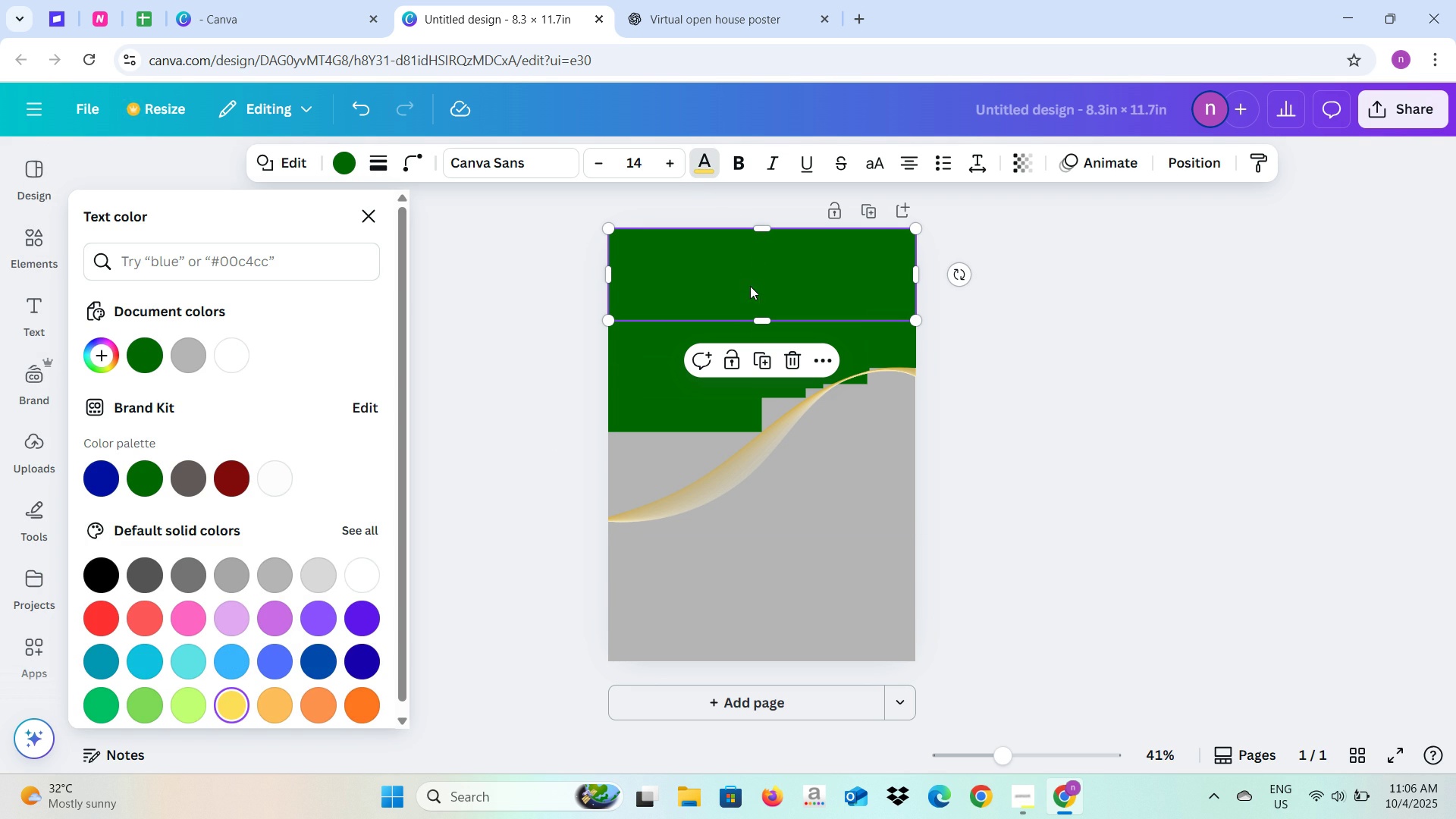 
wait(5.62)
 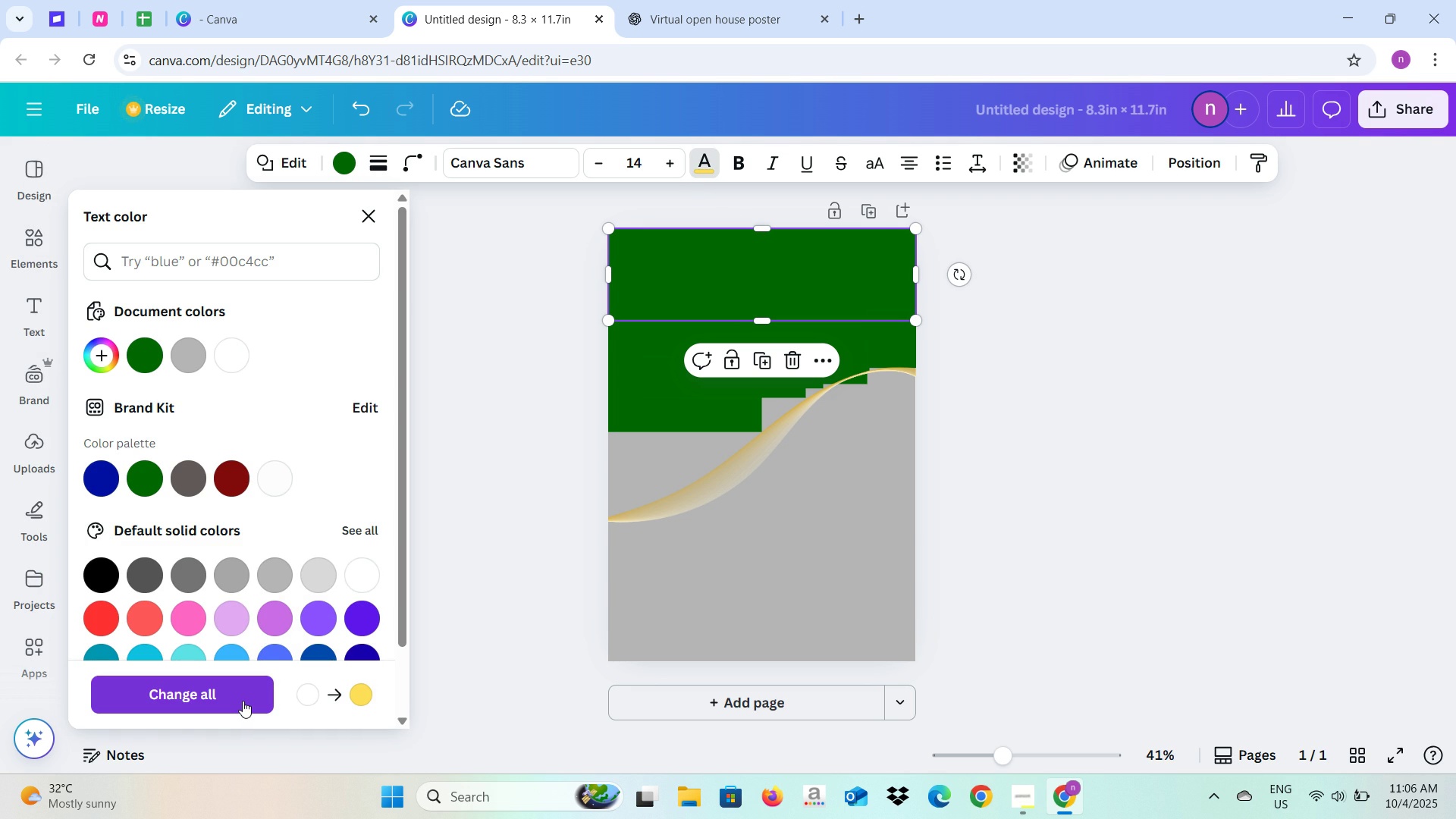 
left_click([336, 167])
 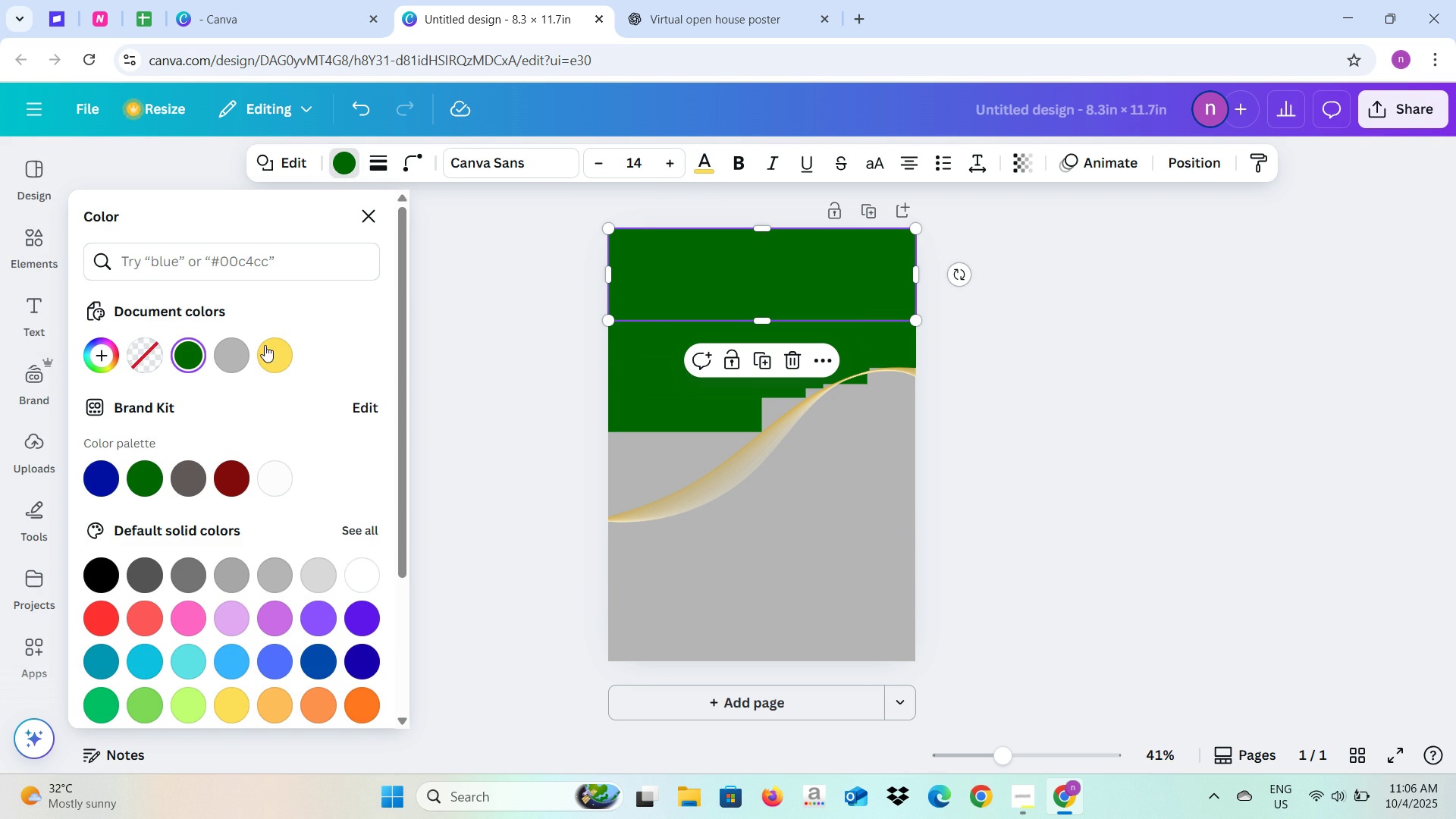 
left_click([271, 351])
 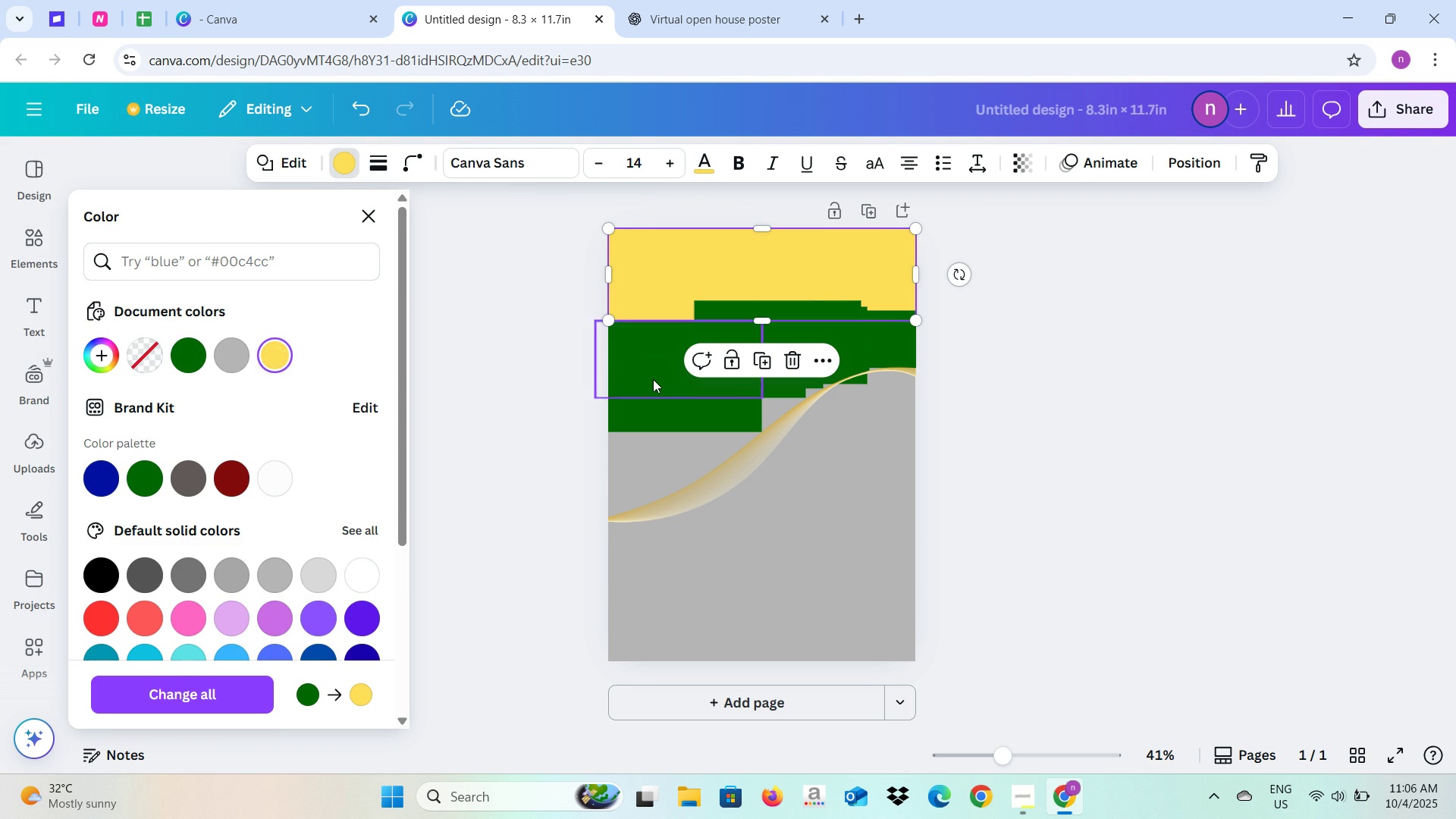 
left_click([653, 380])
 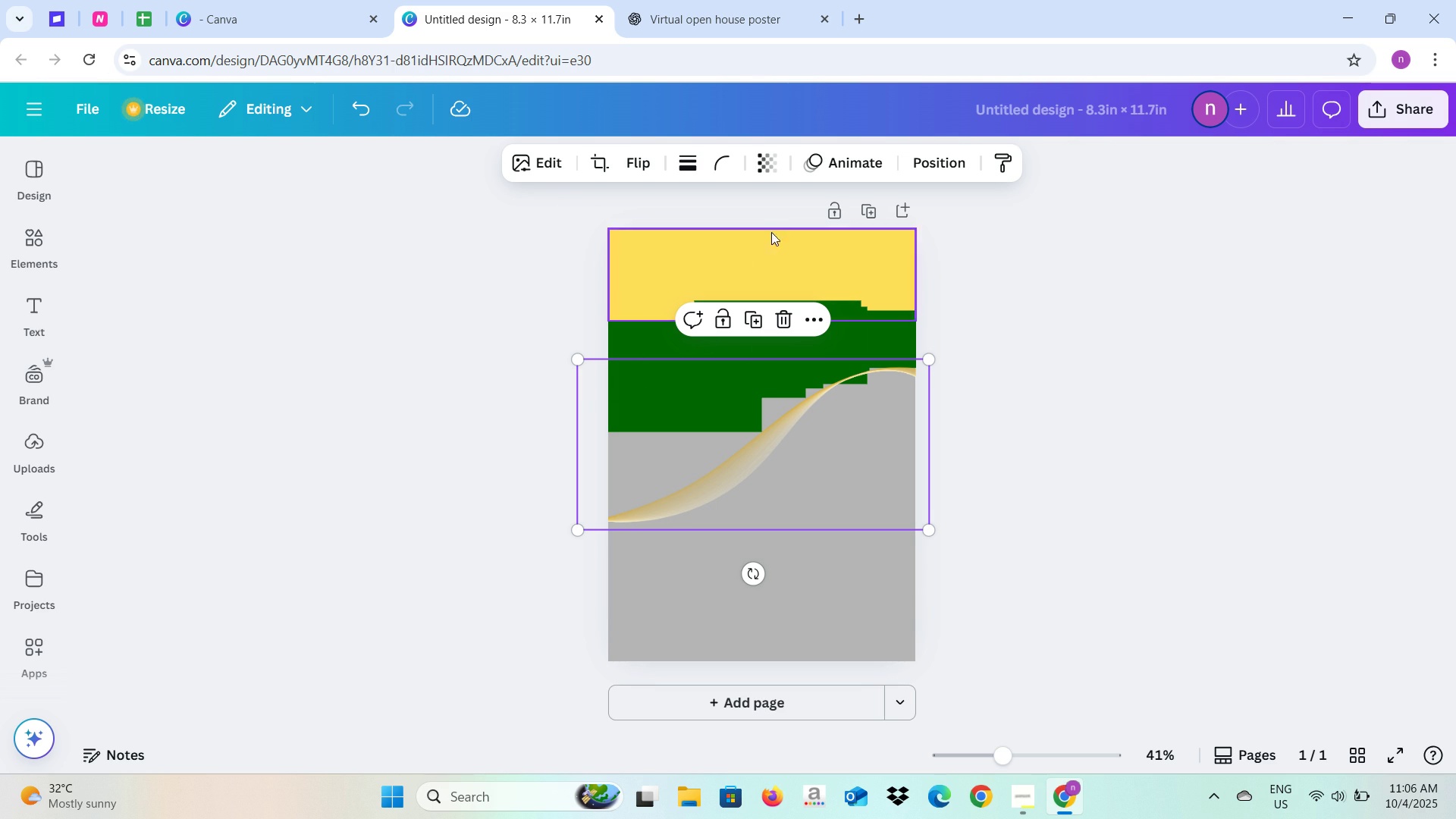 
left_click([876, 339])
 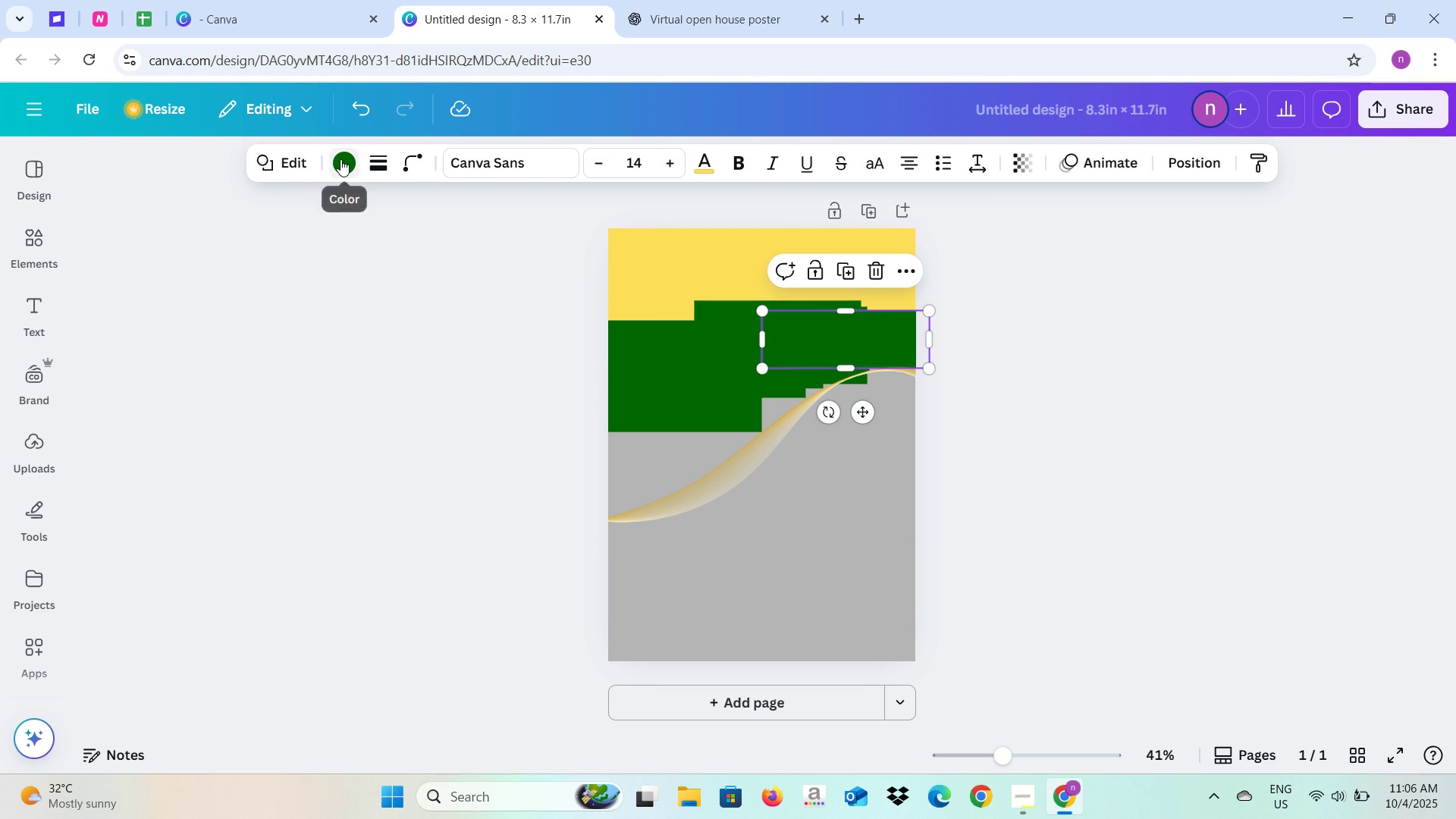 
left_click([340, 159])
 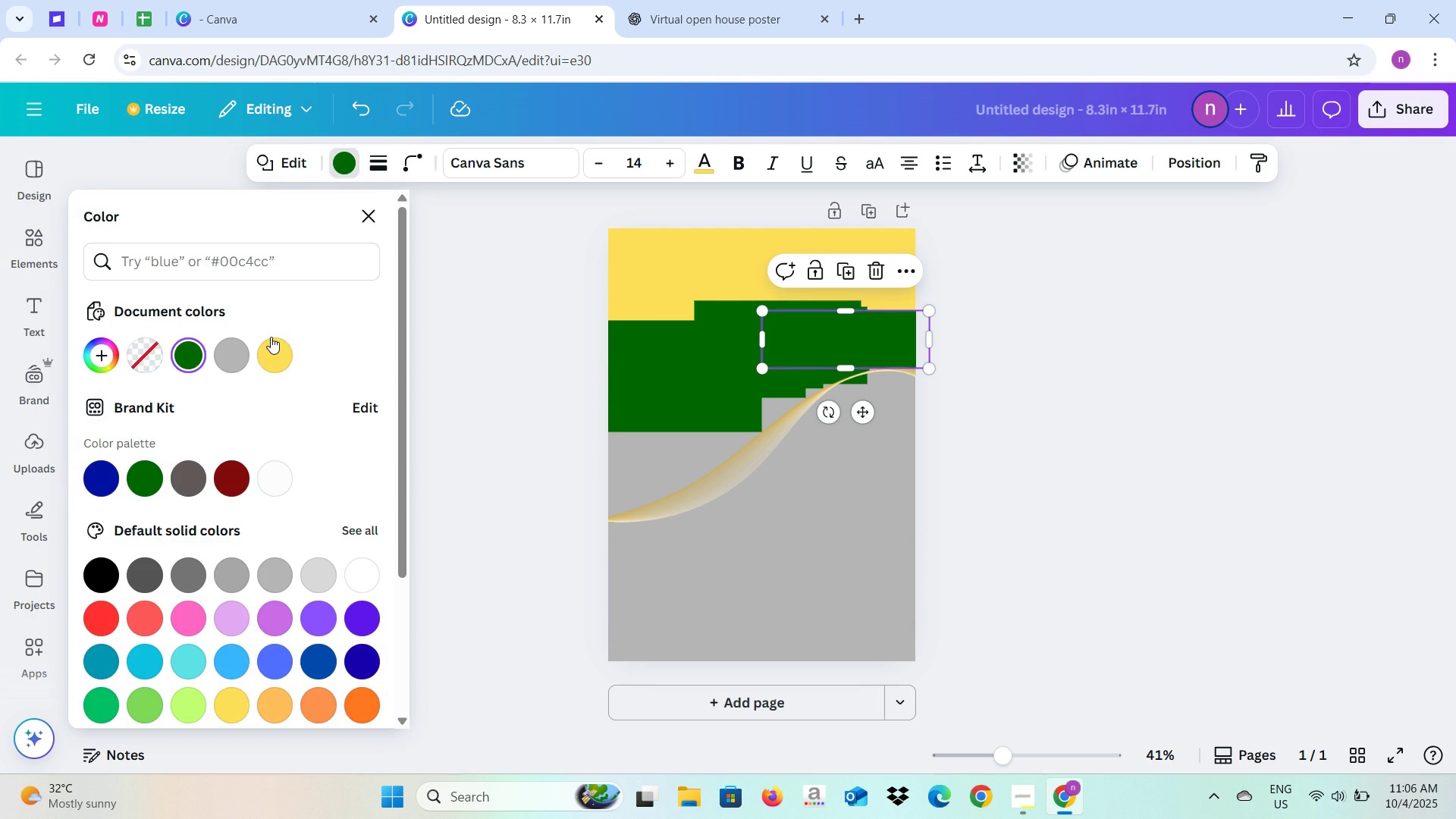 
left_click([279, 350])
 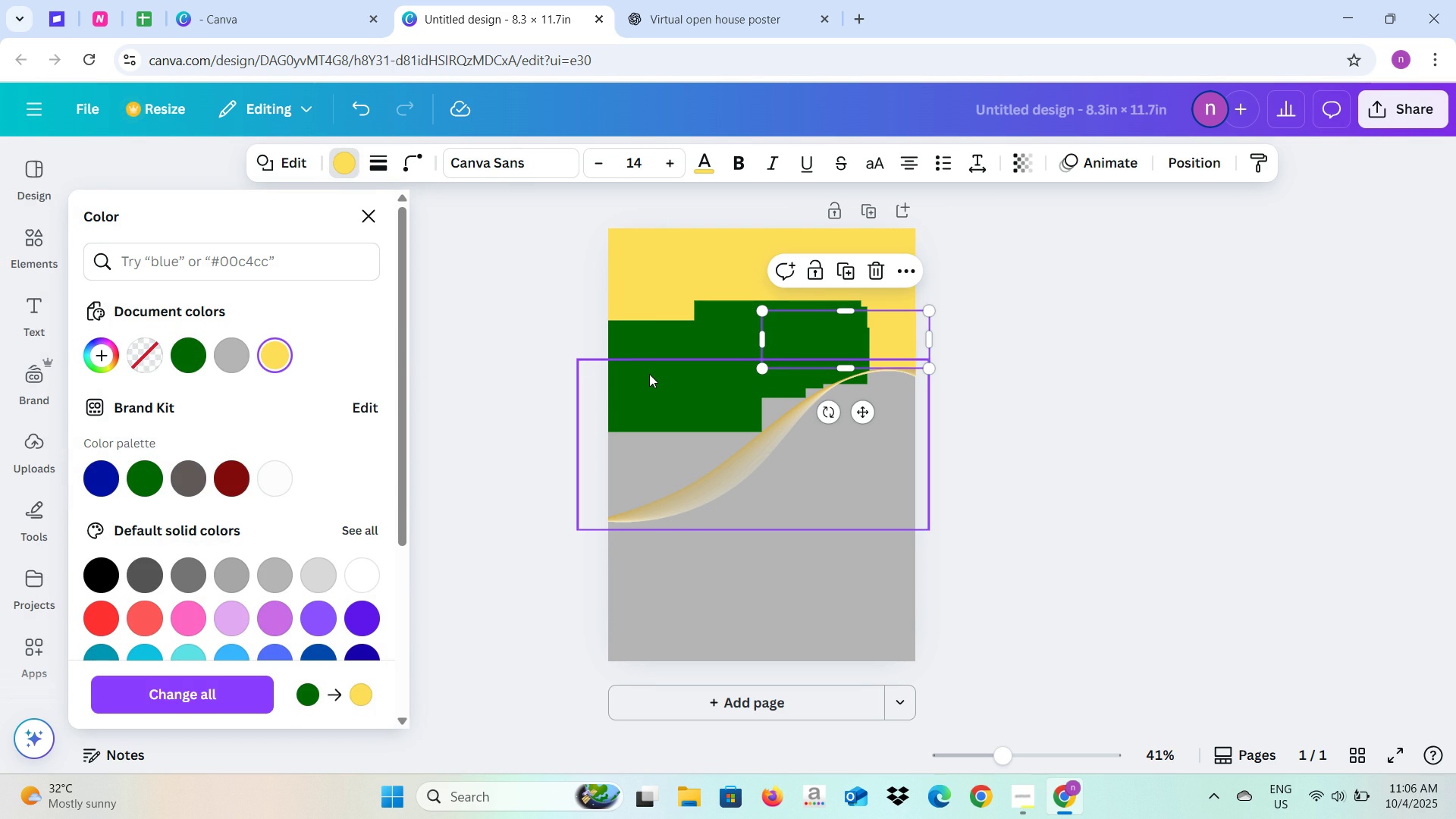 
left_click([649, 374])
 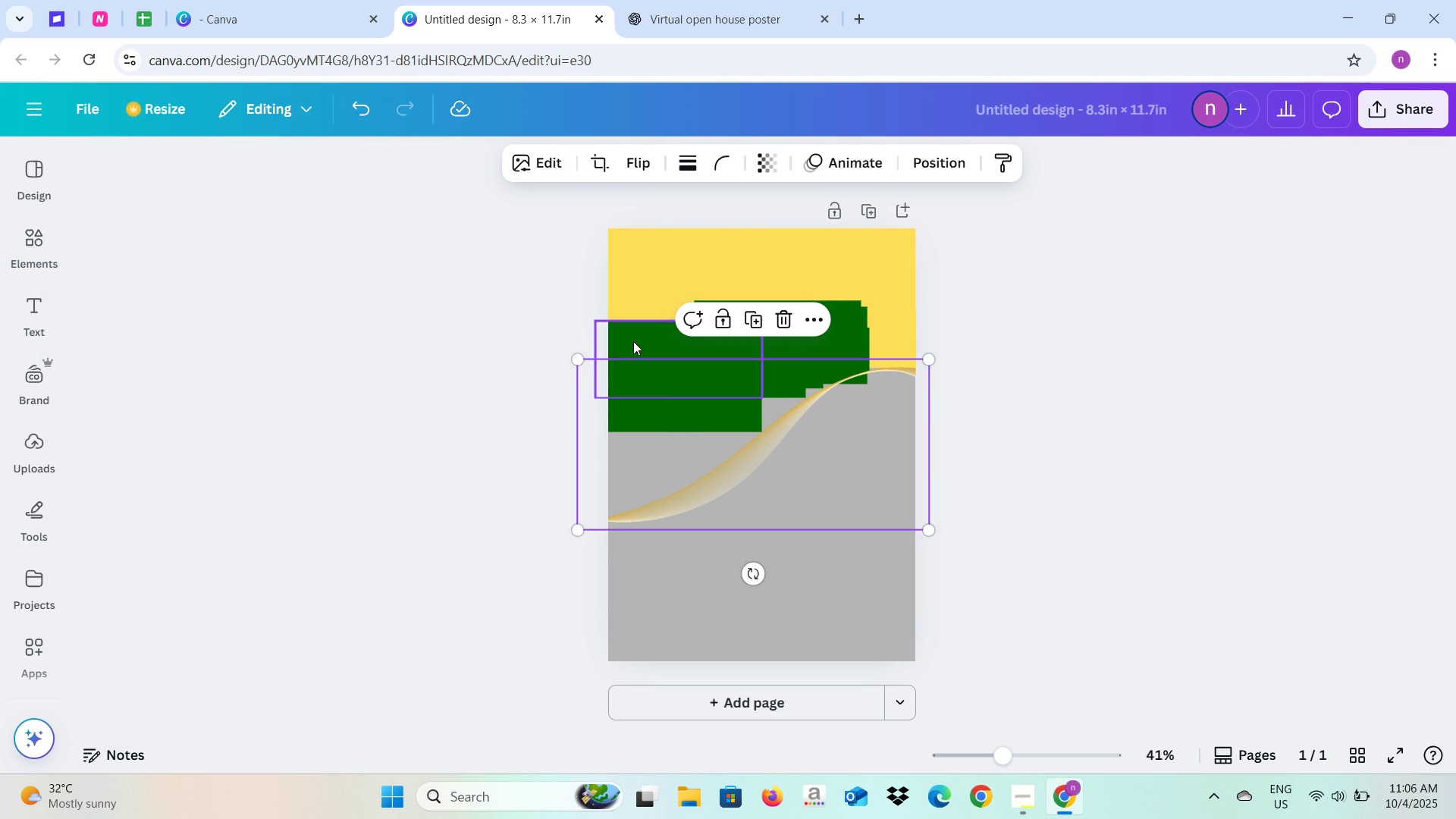 
left_click([633, 341])
 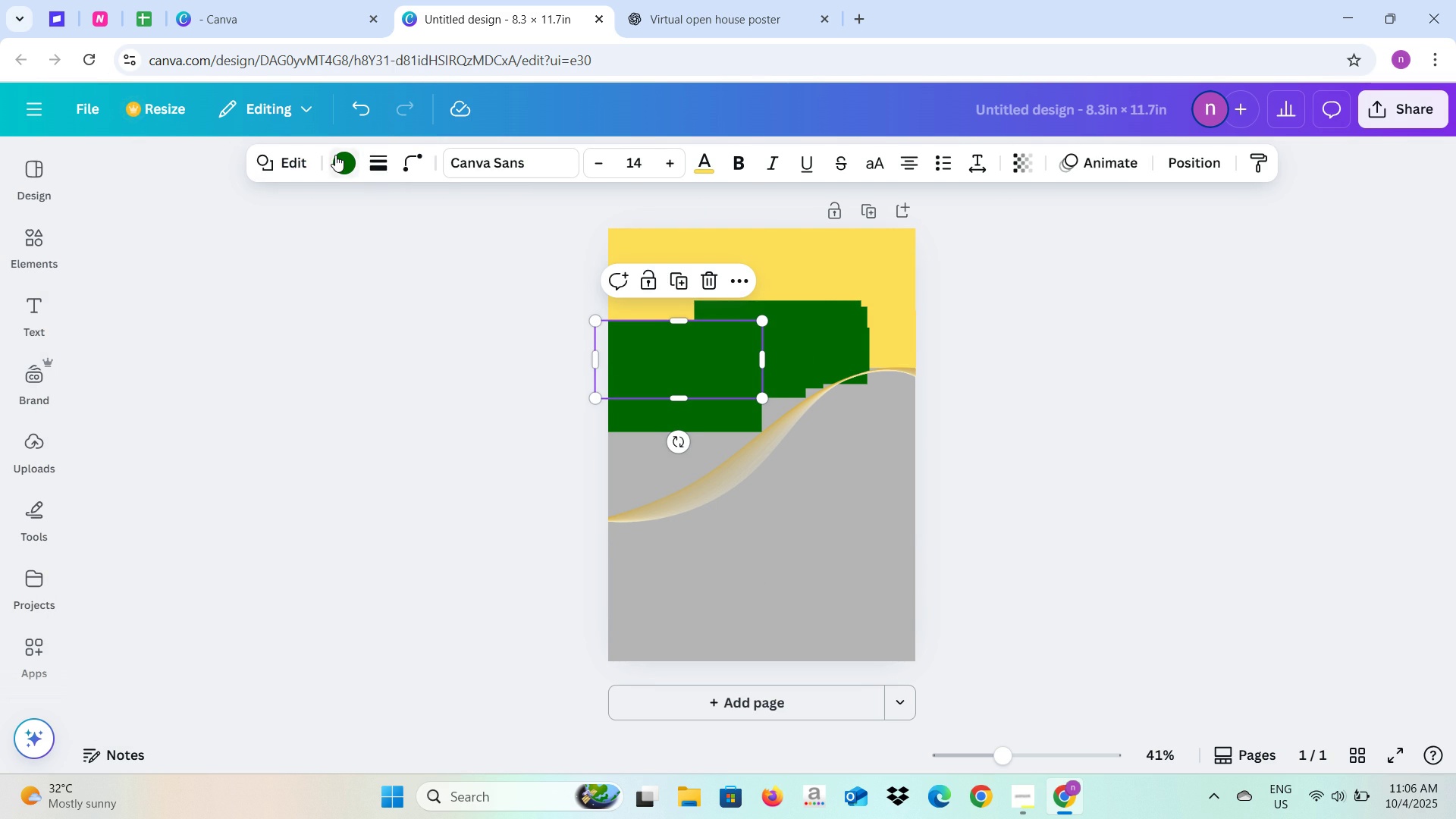 
left_click([335, 155])
 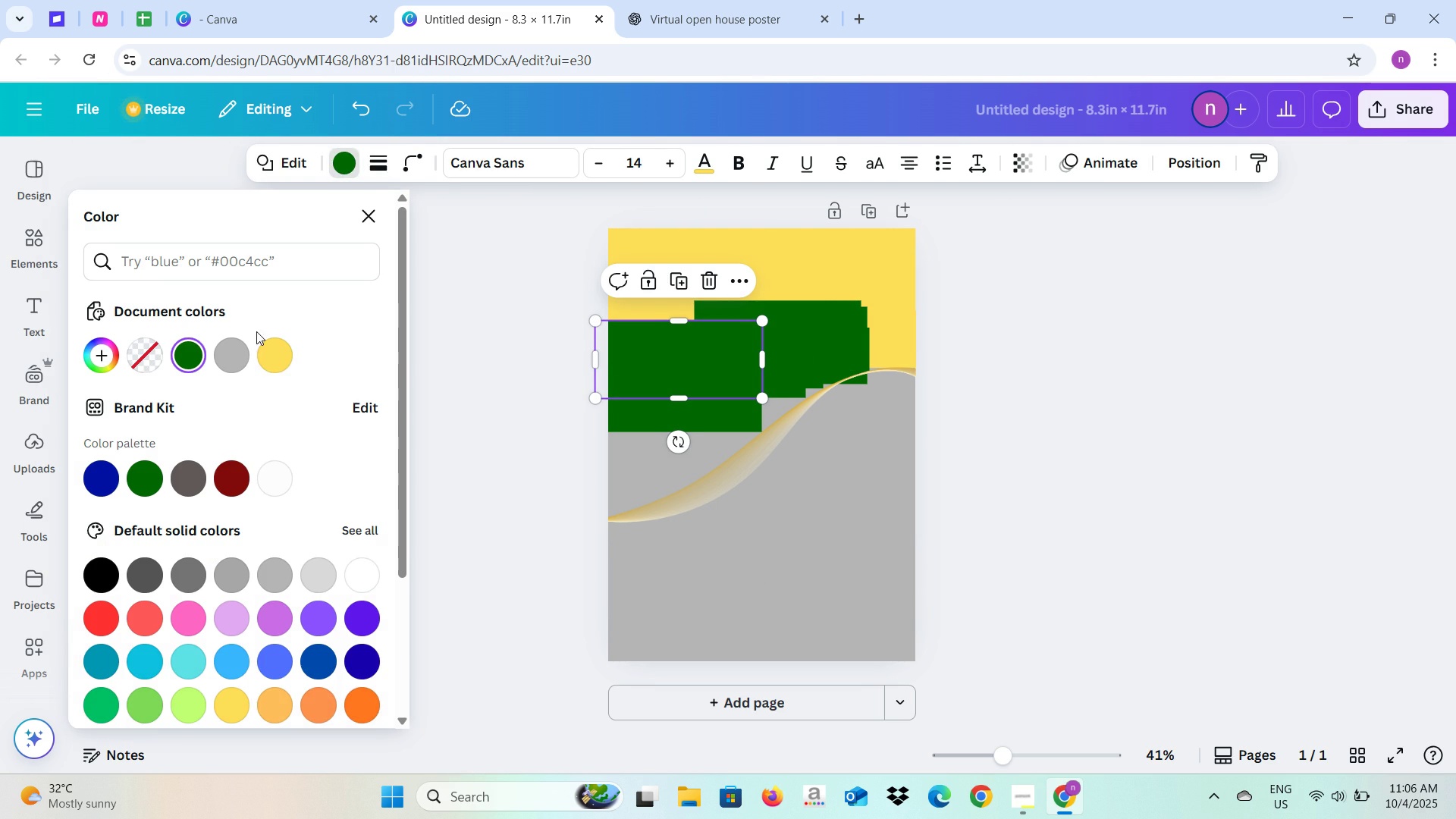 
left_click([265, 353])
 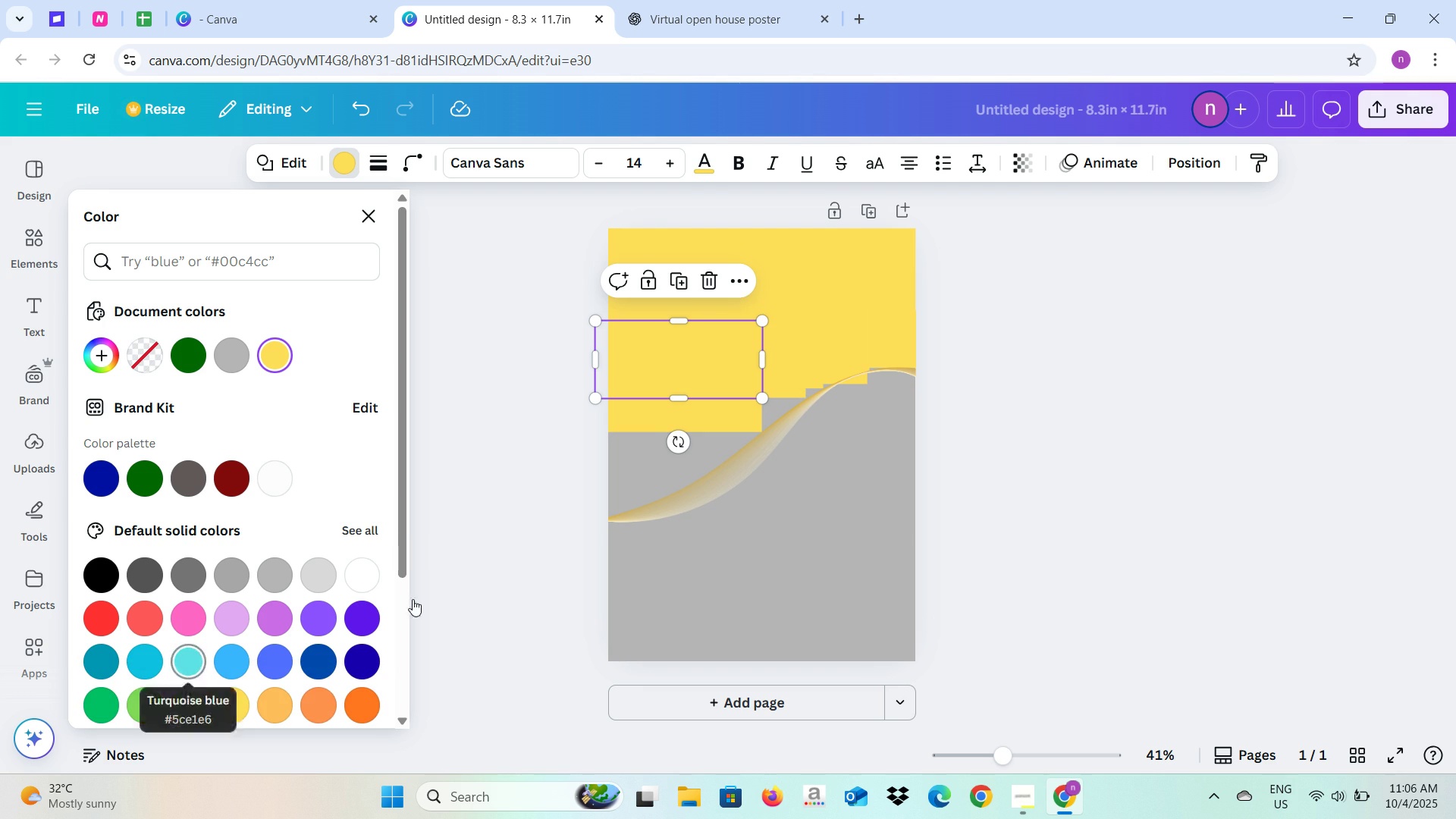 
left_click([881, 543])